 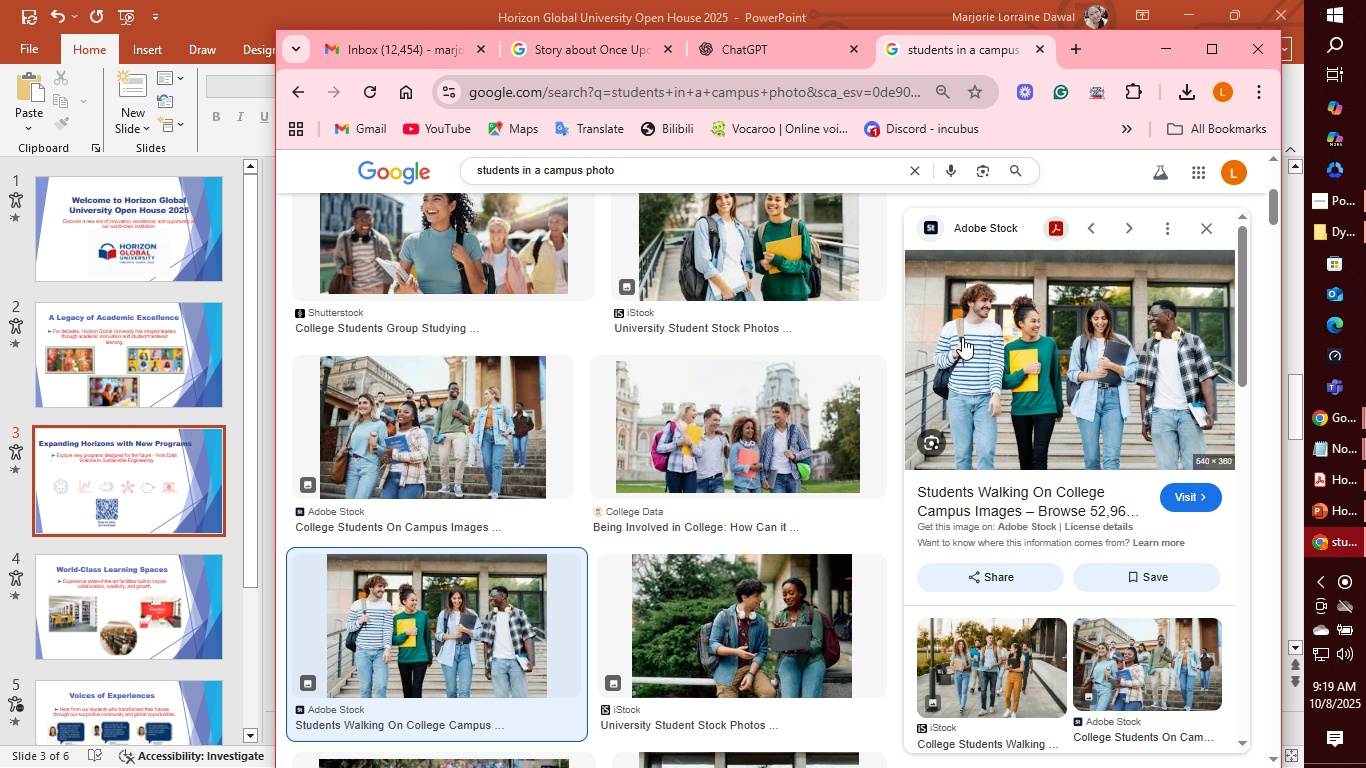 
left_click([244, 276])
 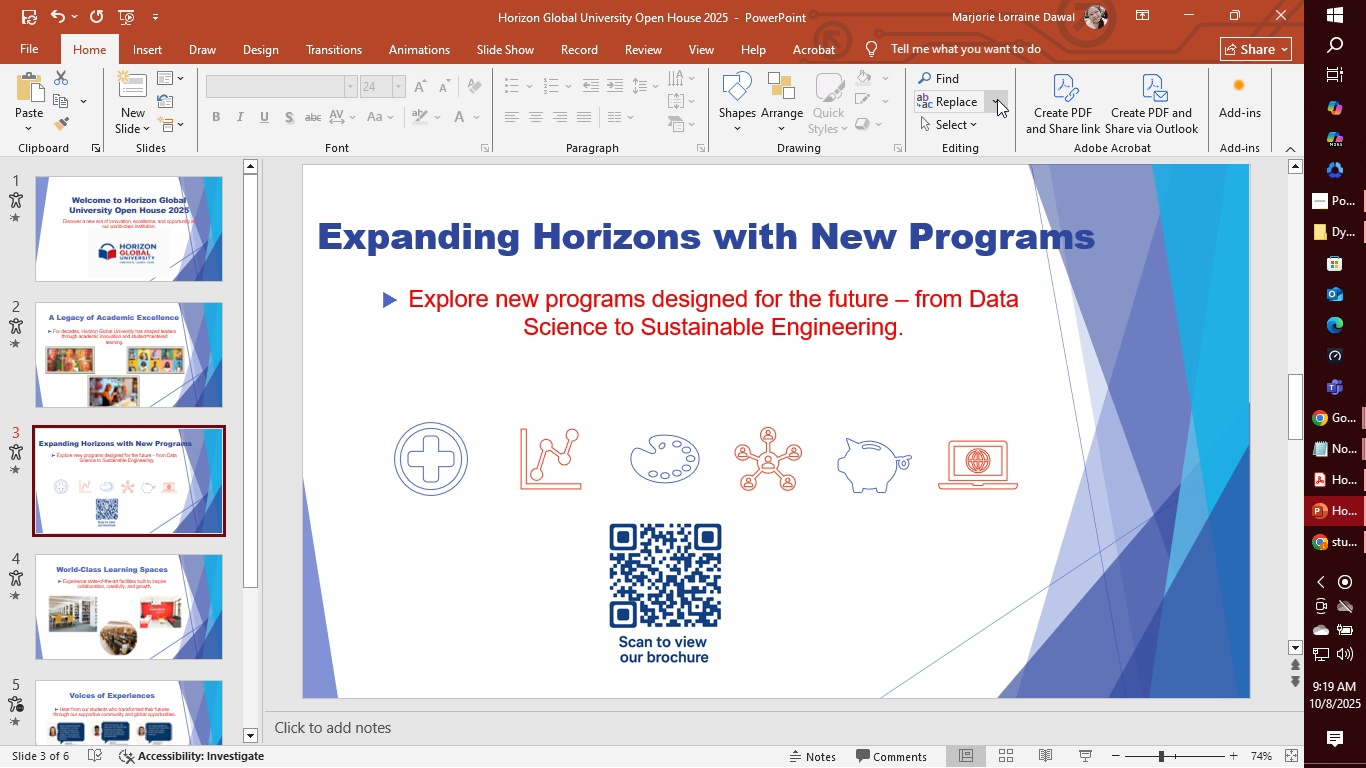 
wait(15.66)
 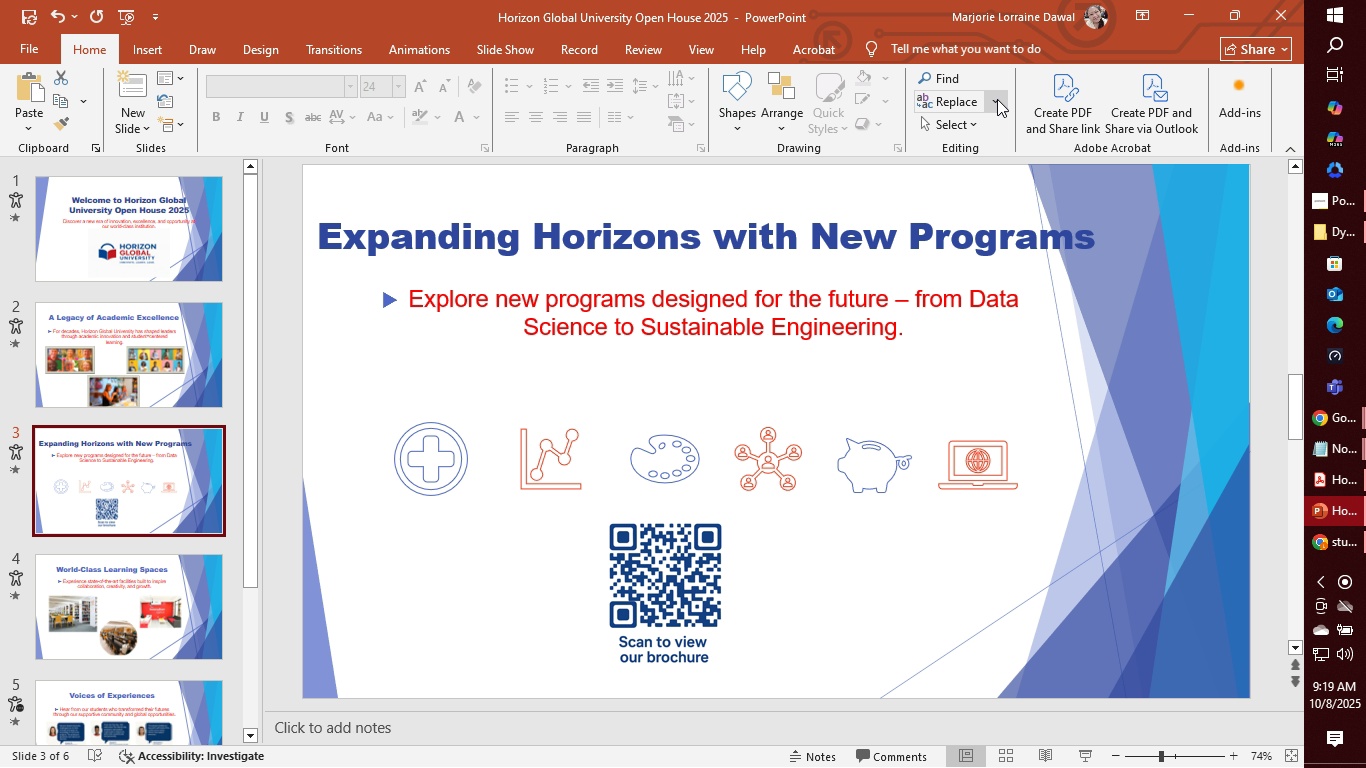 
mouse_move([1342, 468])
 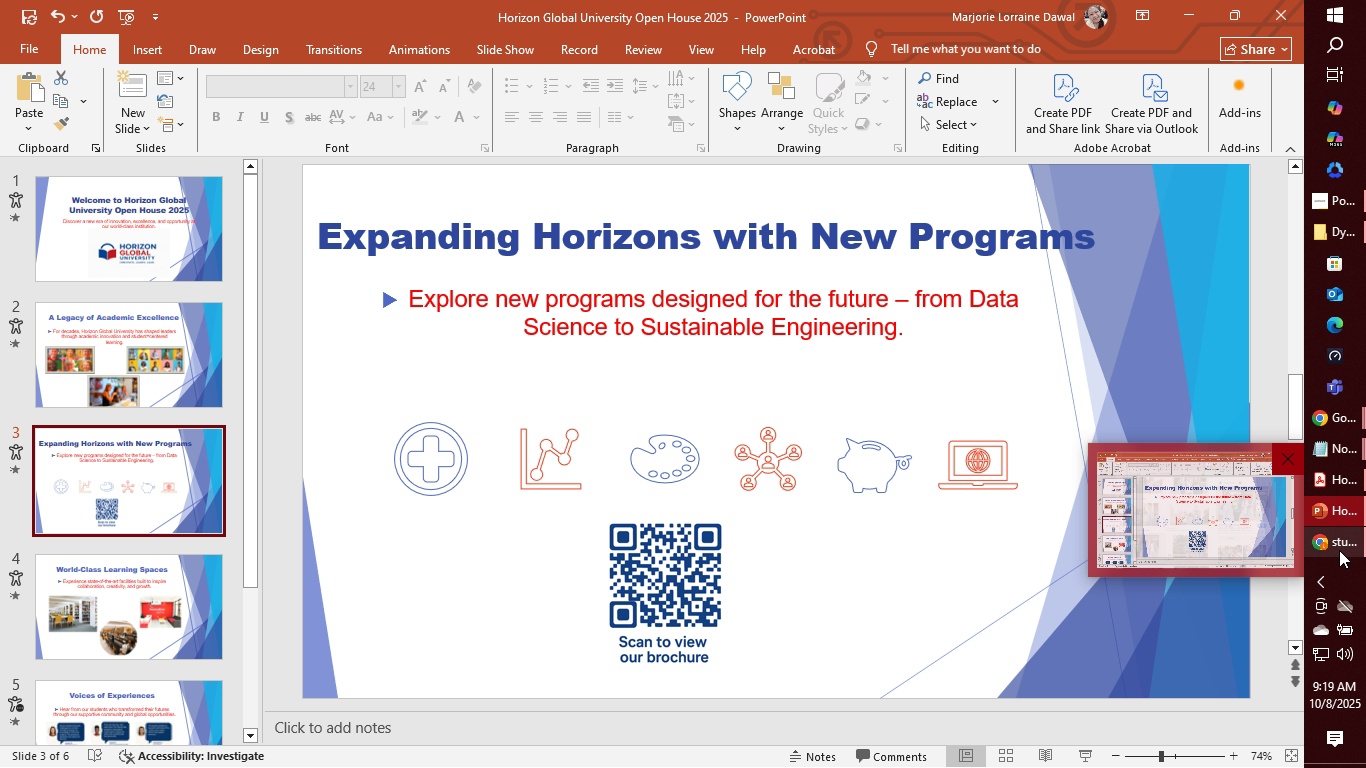 
left_click([1339, 550])
 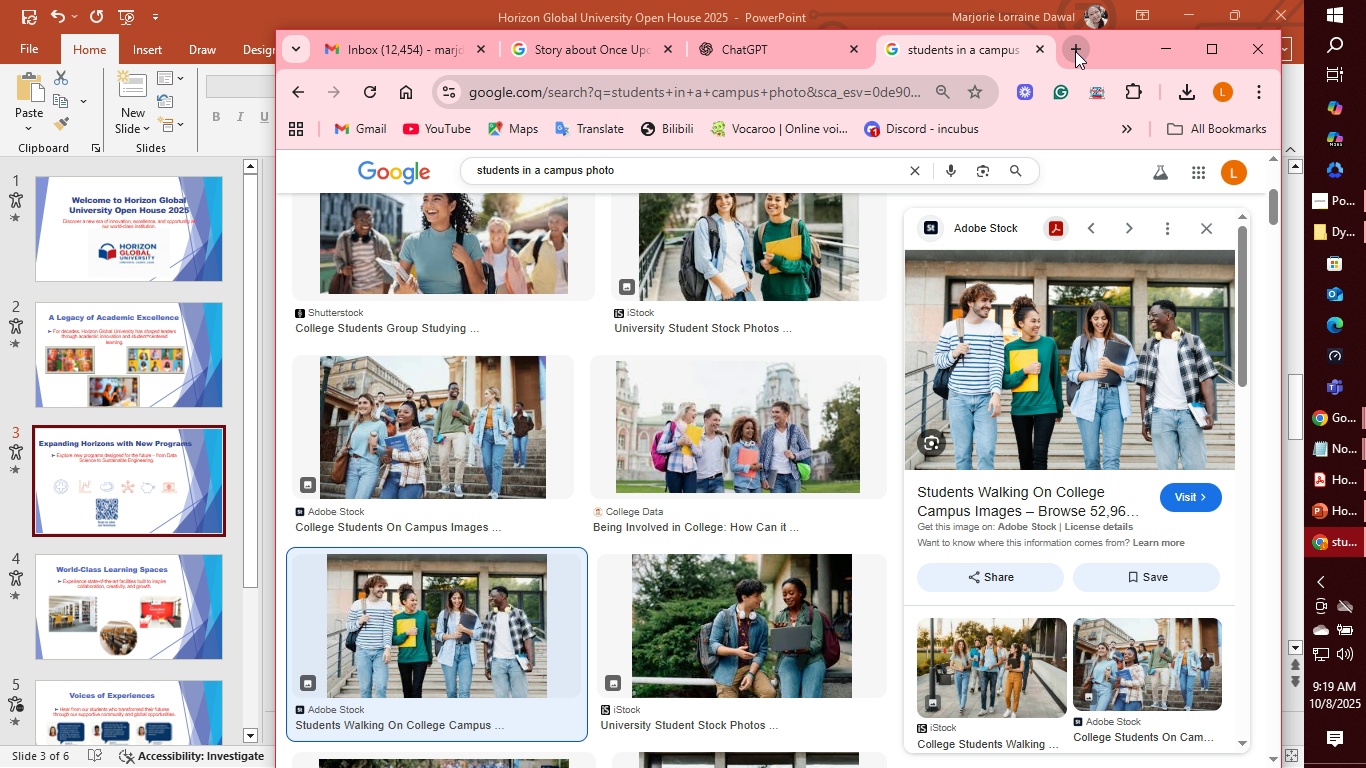 
left_click([1075, 51])
 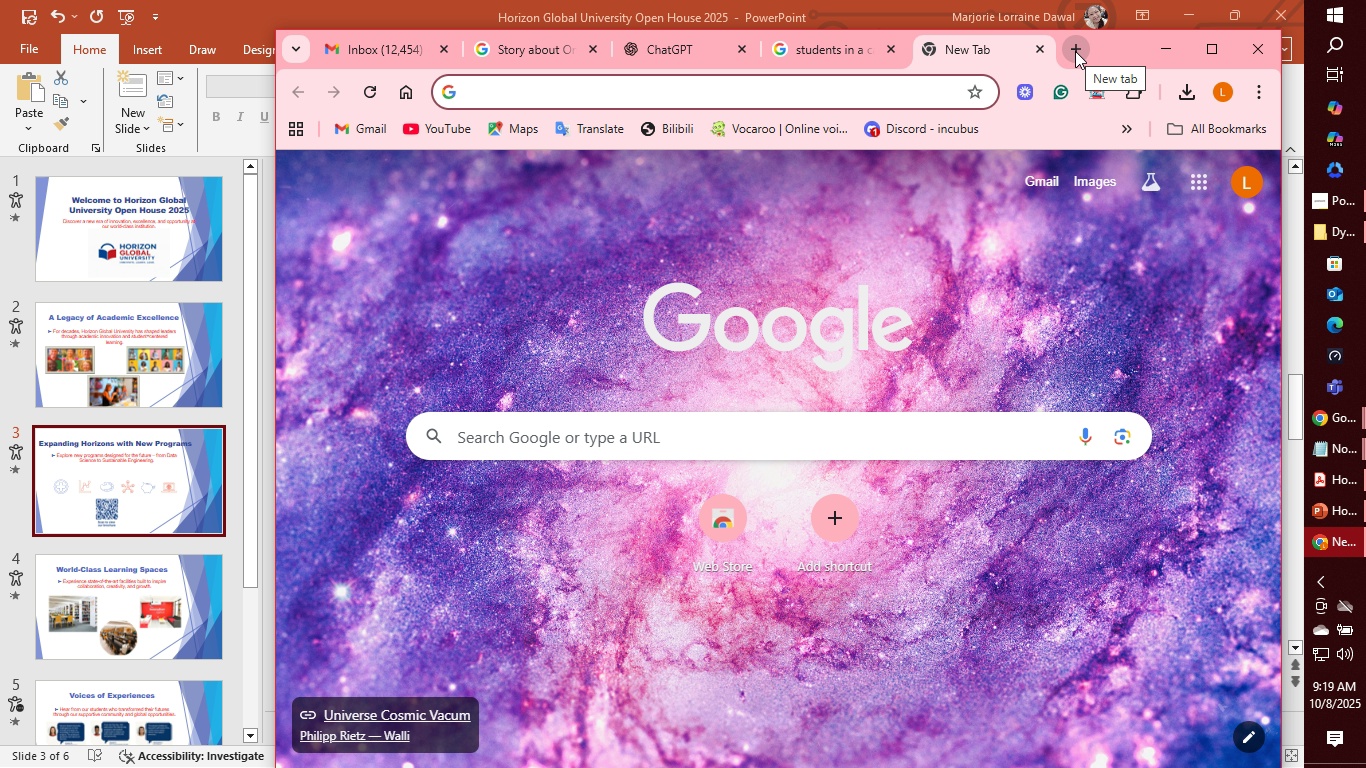 
wait(7.97)
 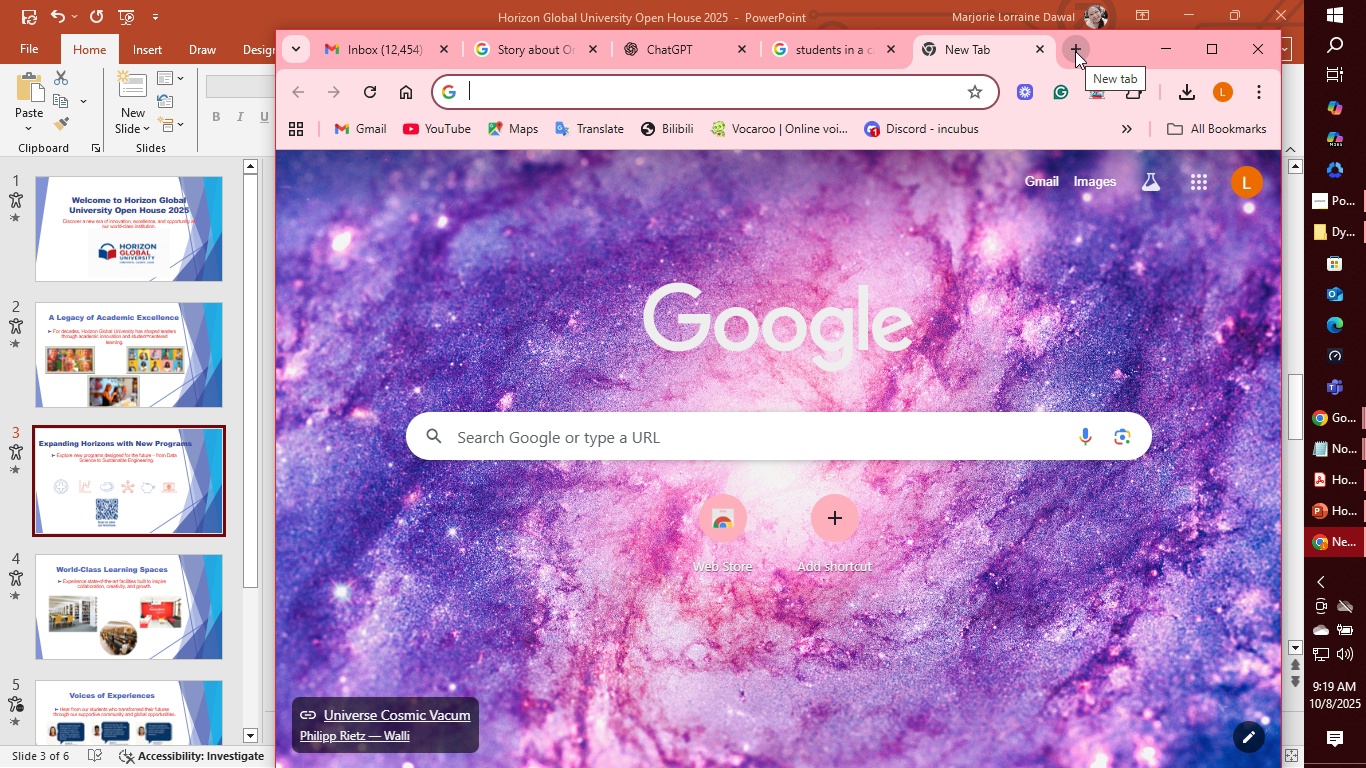 
type(qr generator)
 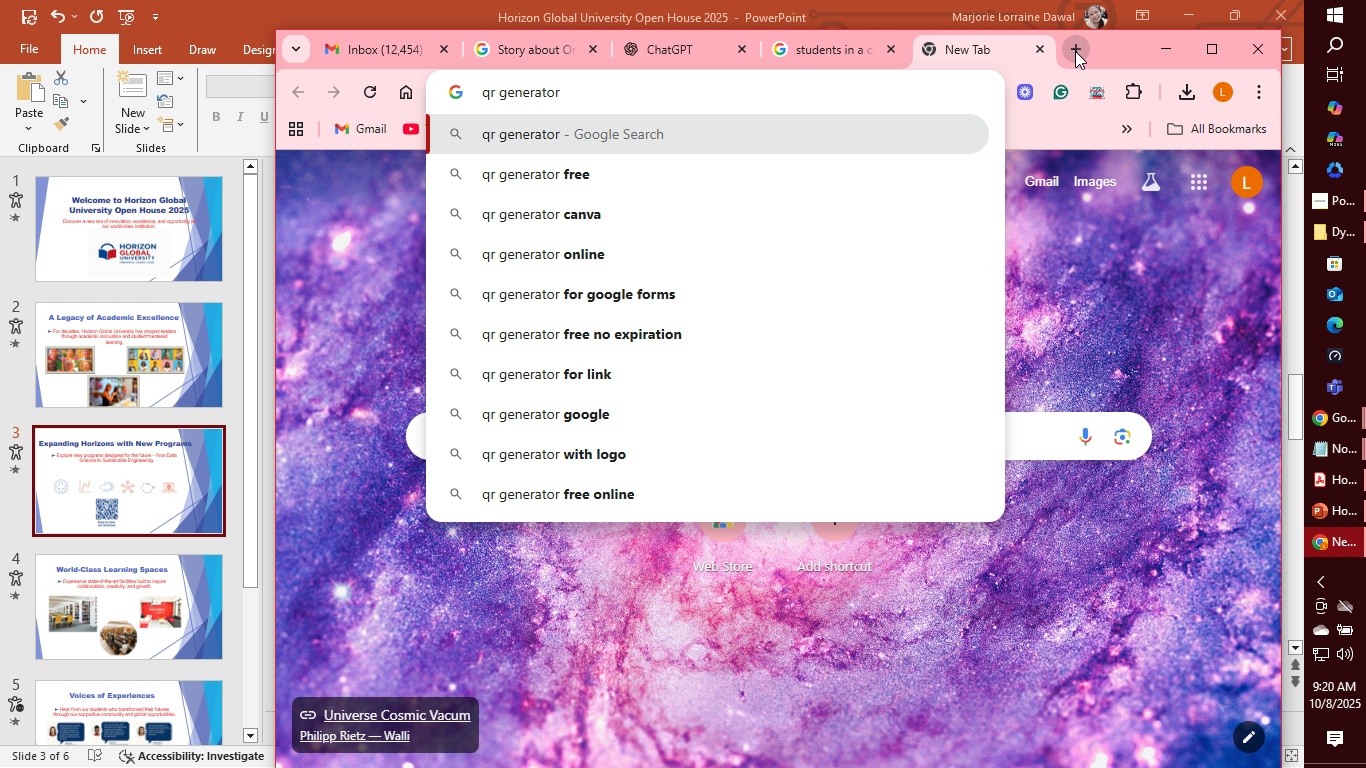 
key(Enter)
 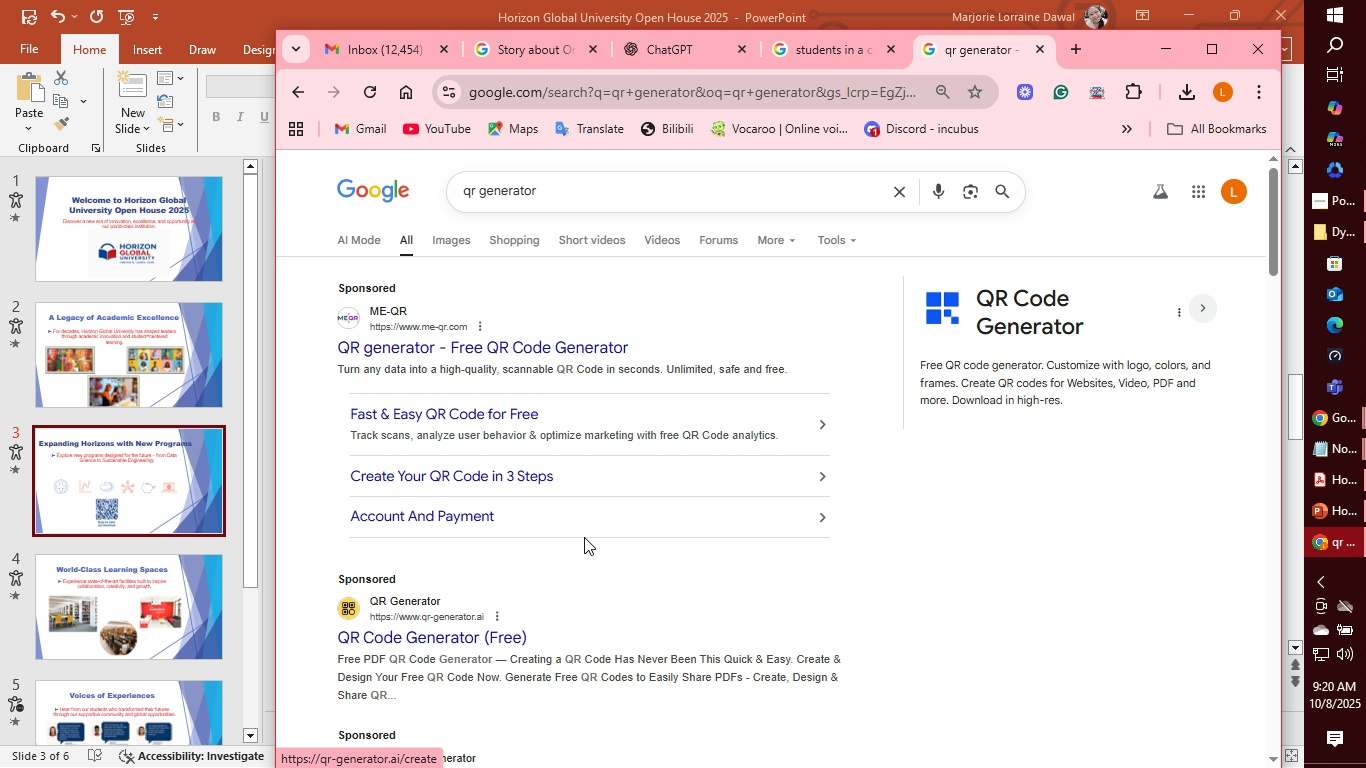 
wait(6.69)
 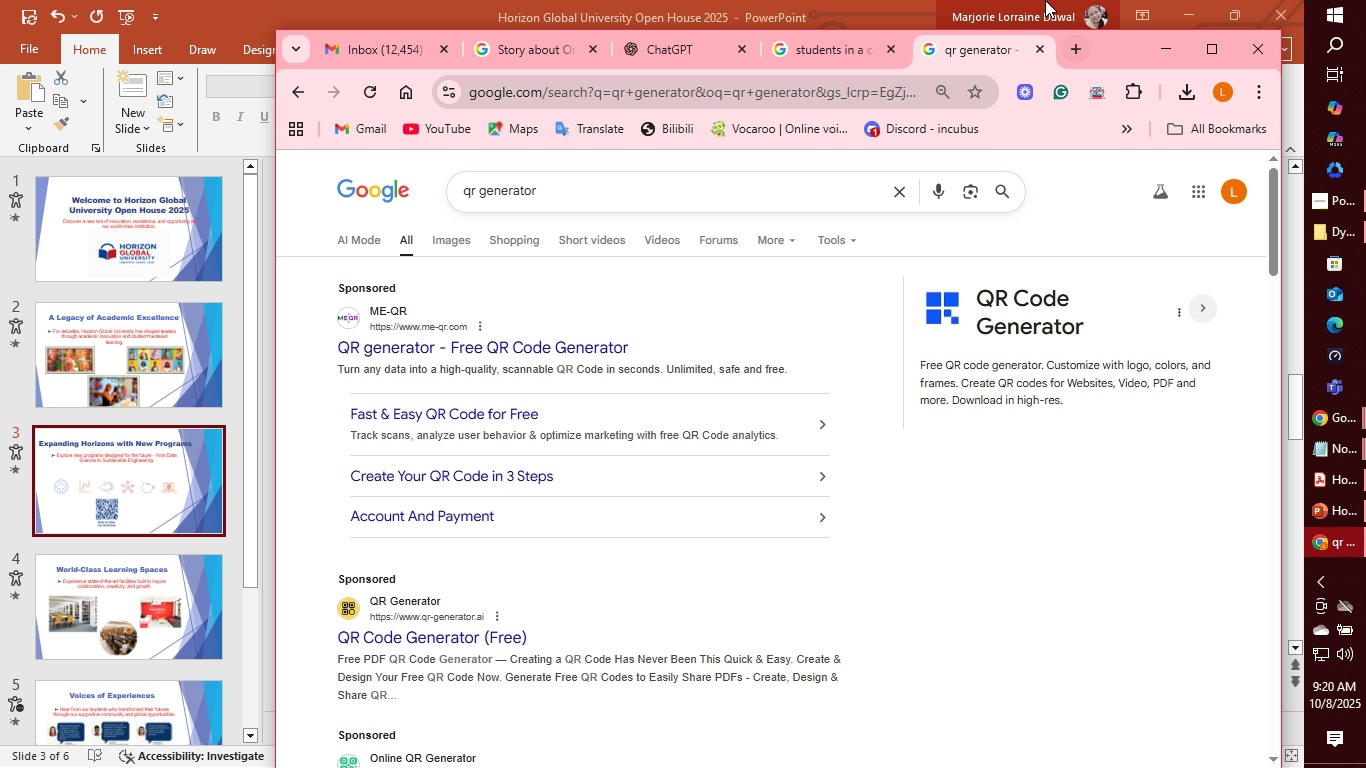 
left_click([1037, 300])
 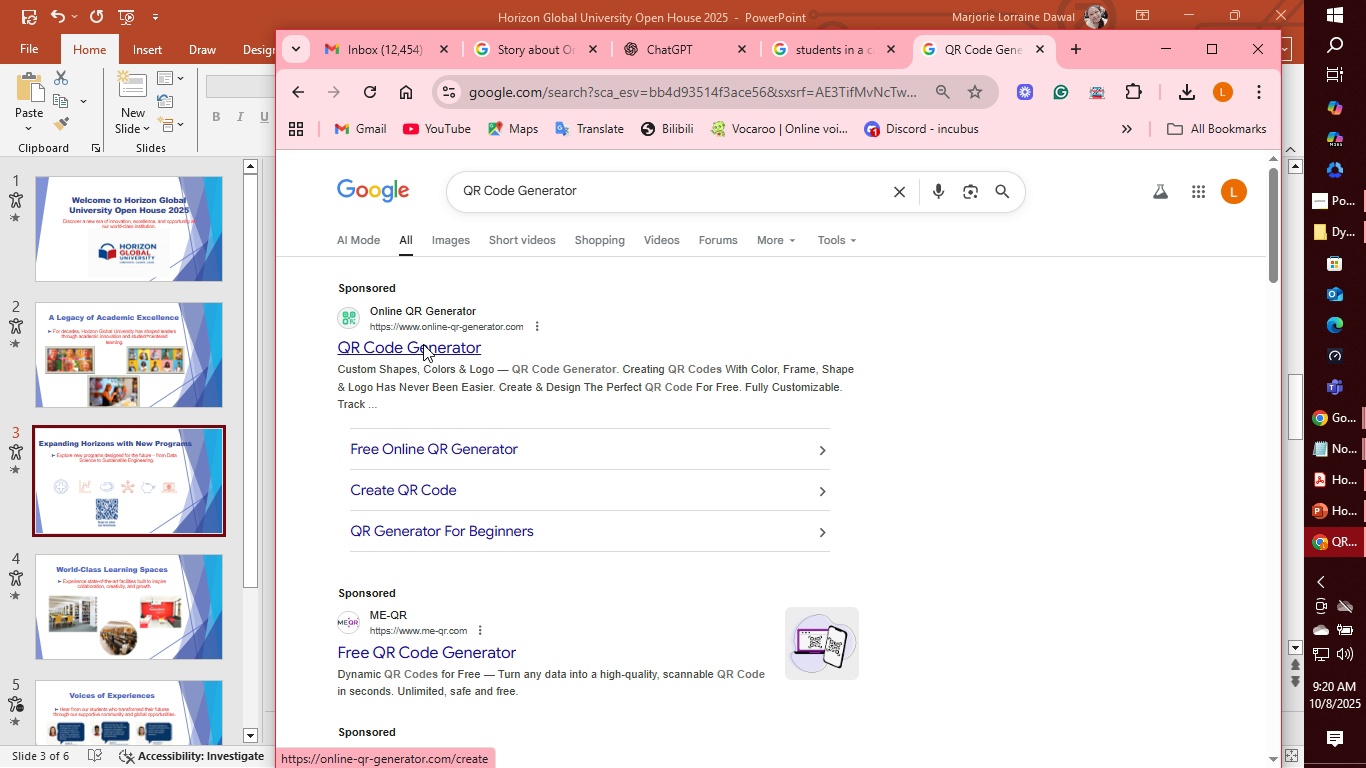 
wait(6.46)
 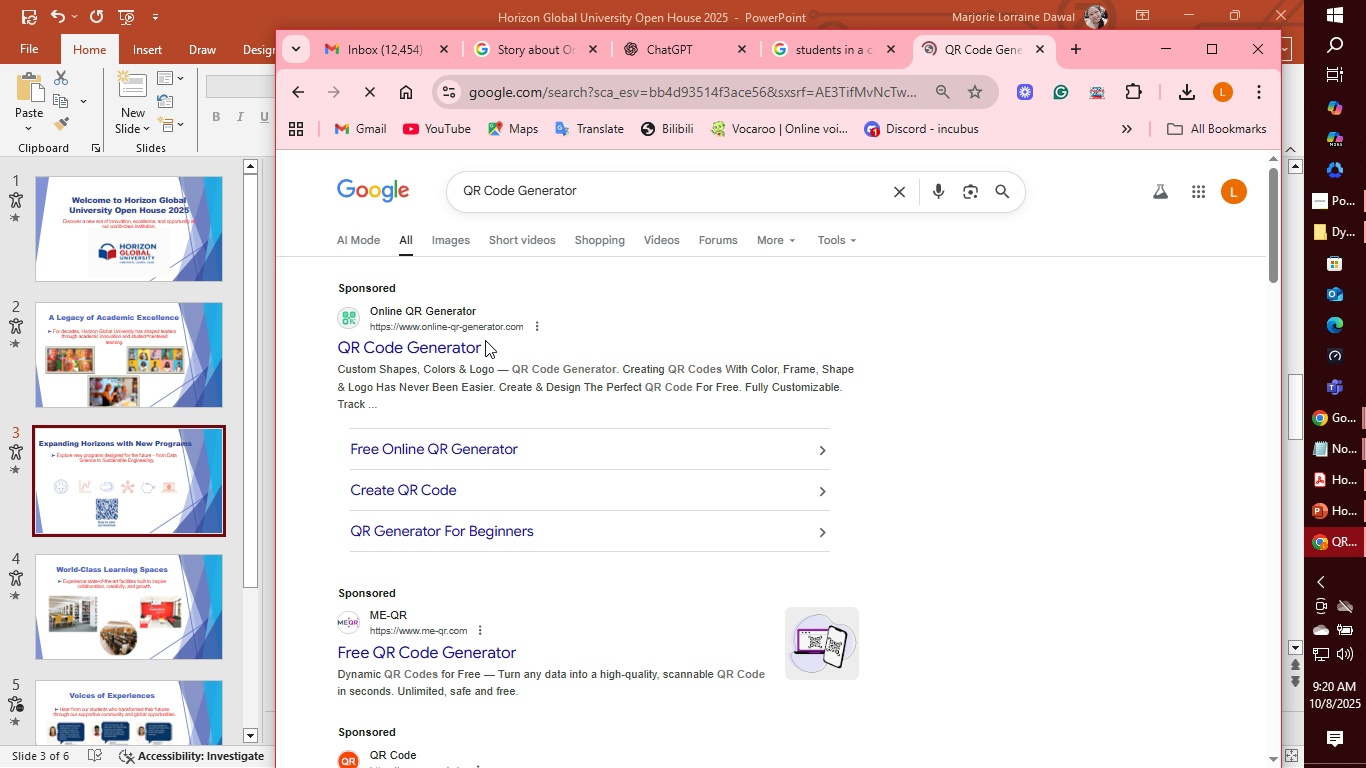 
left_click([423, 344])
 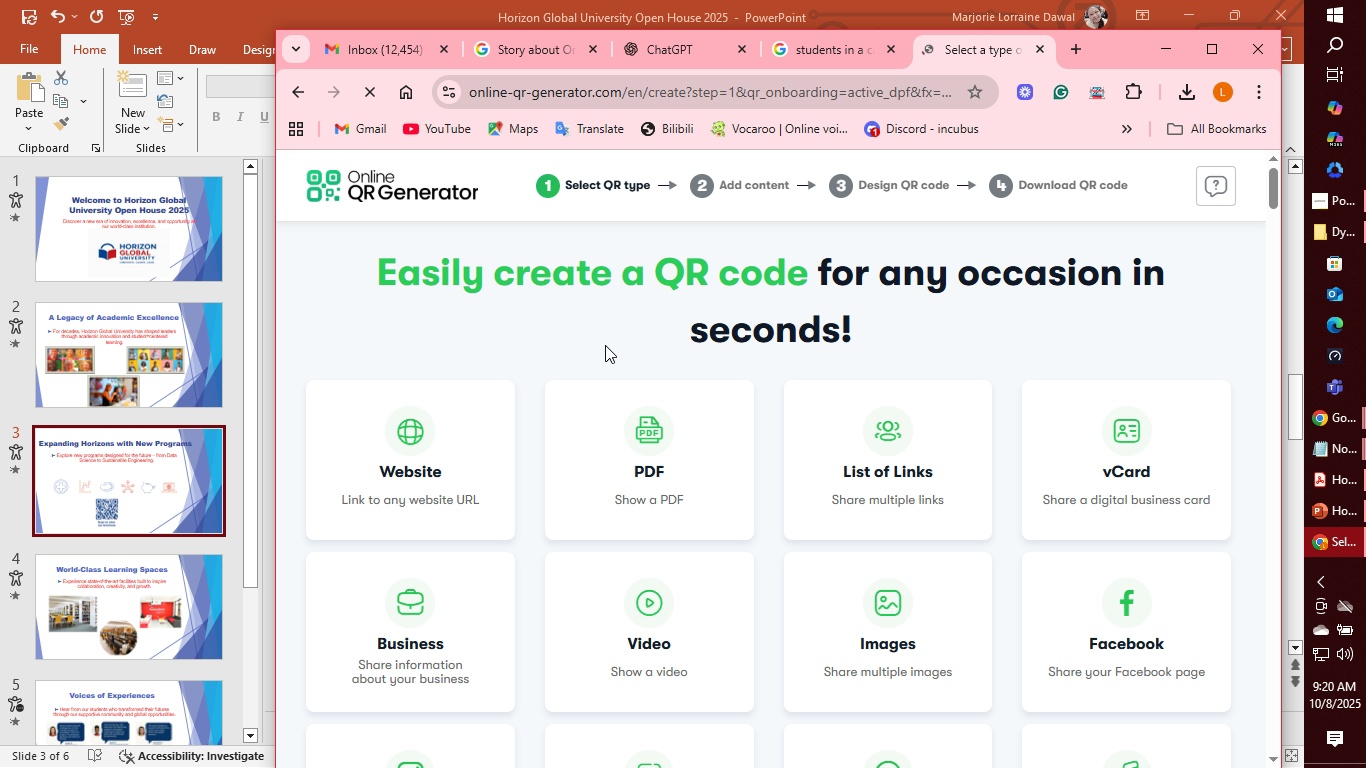 
wait(5.03)
 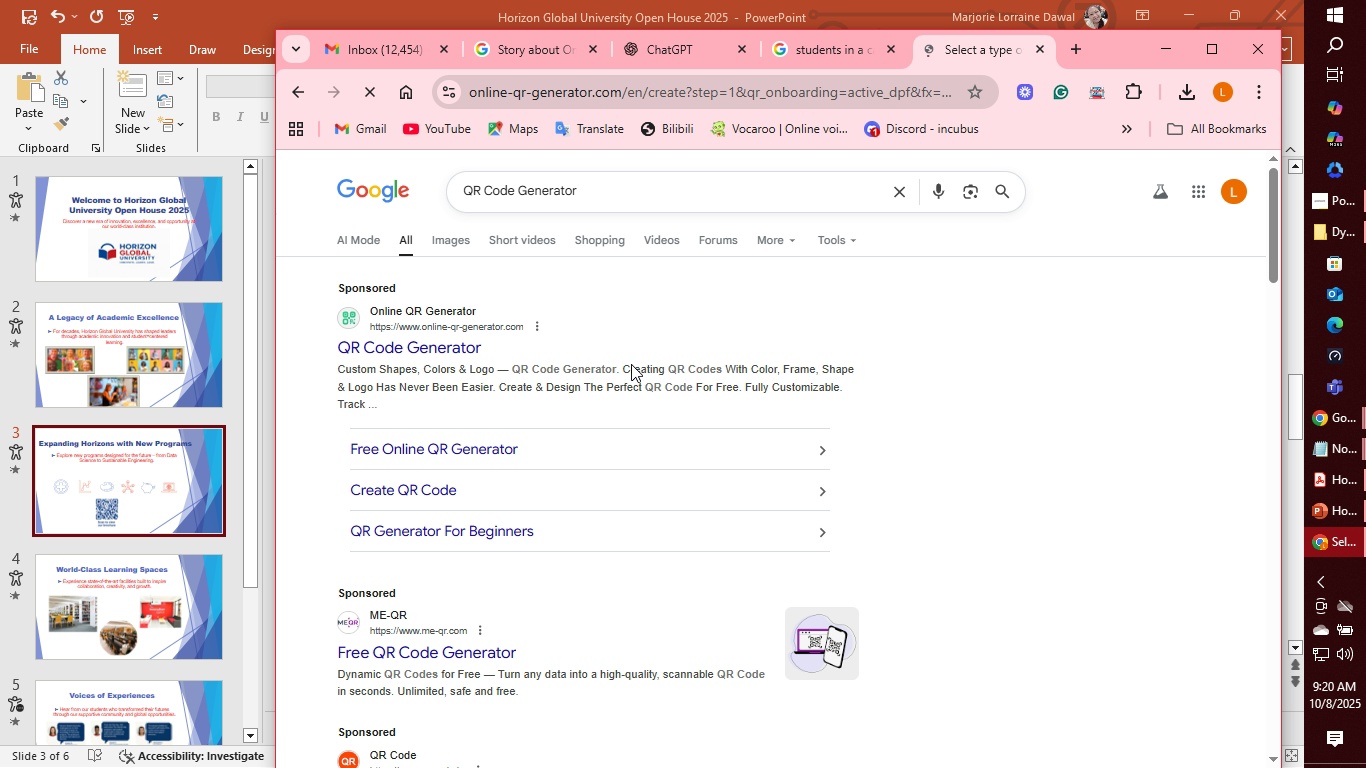 
left_click([651, 436])
 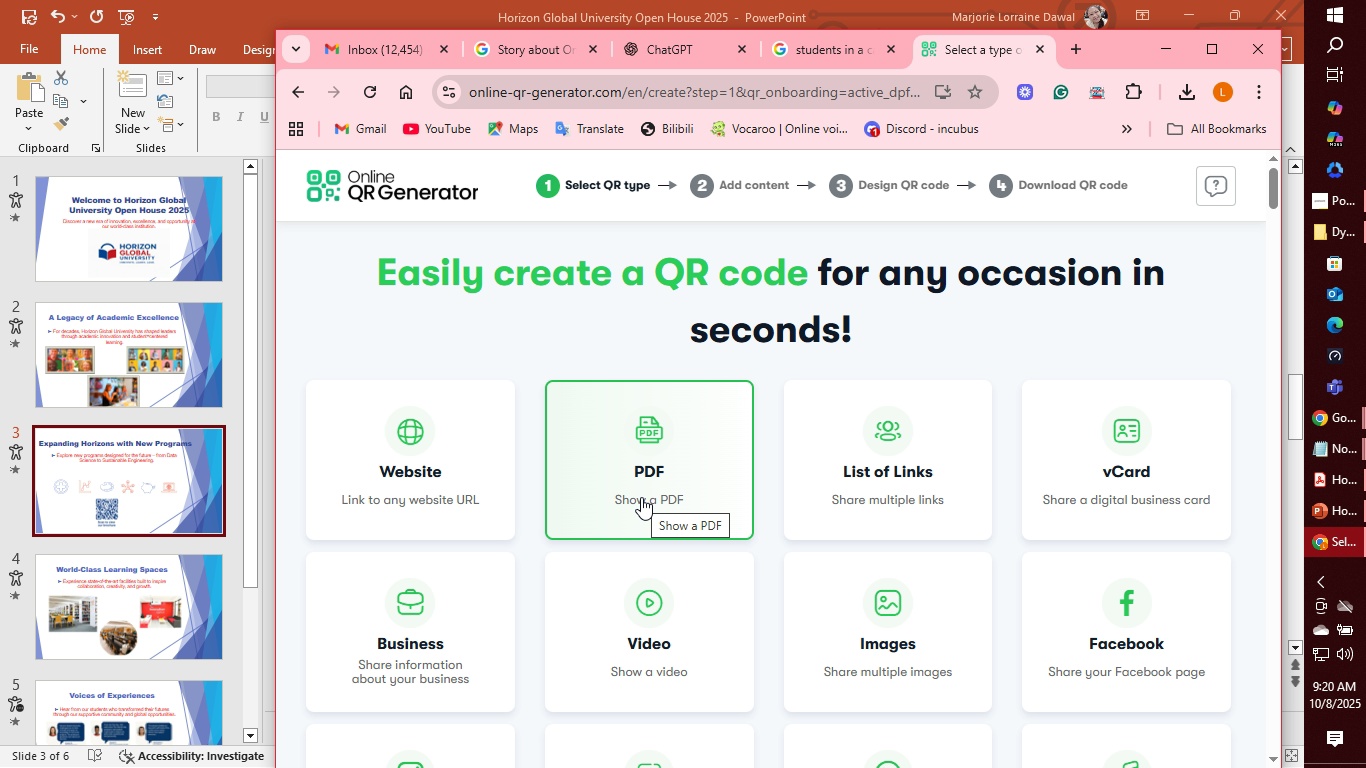 
wait(8.42)
 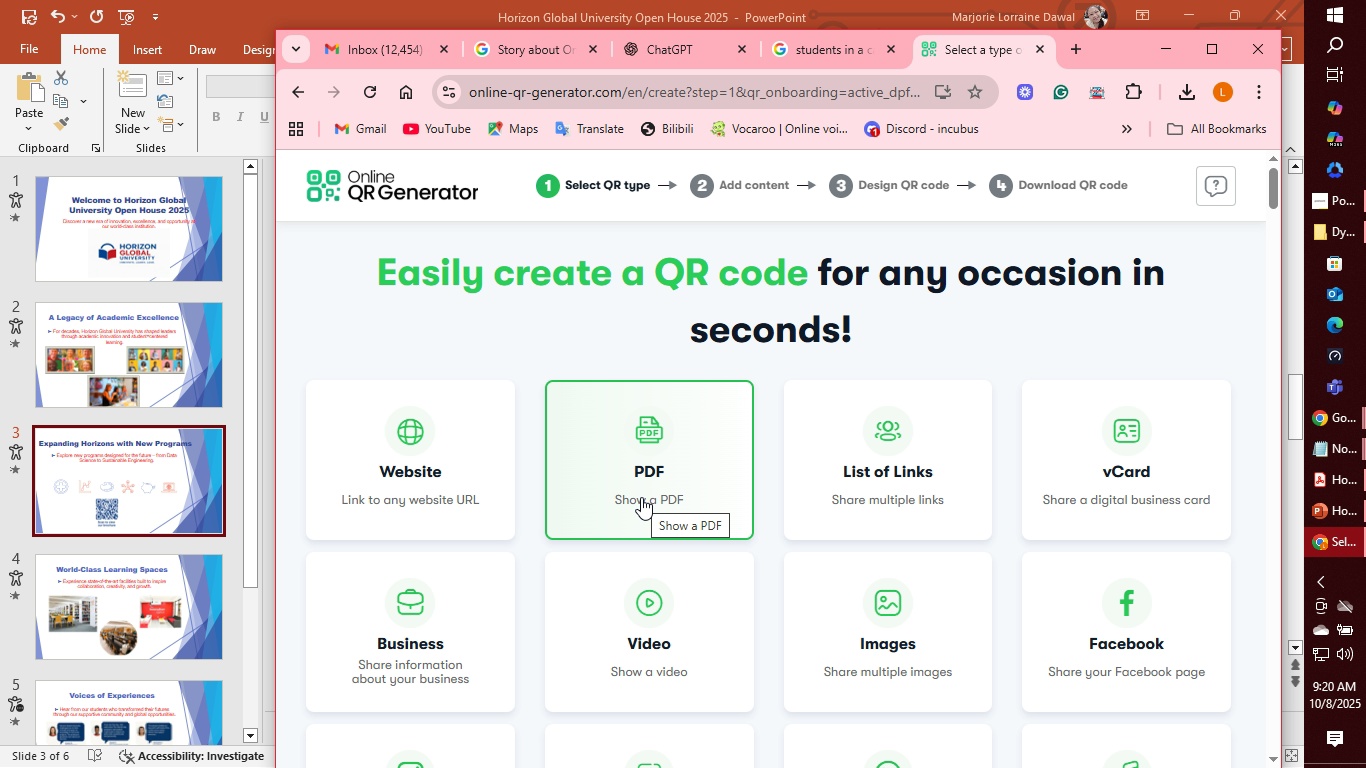 
left_click([650, 444])
 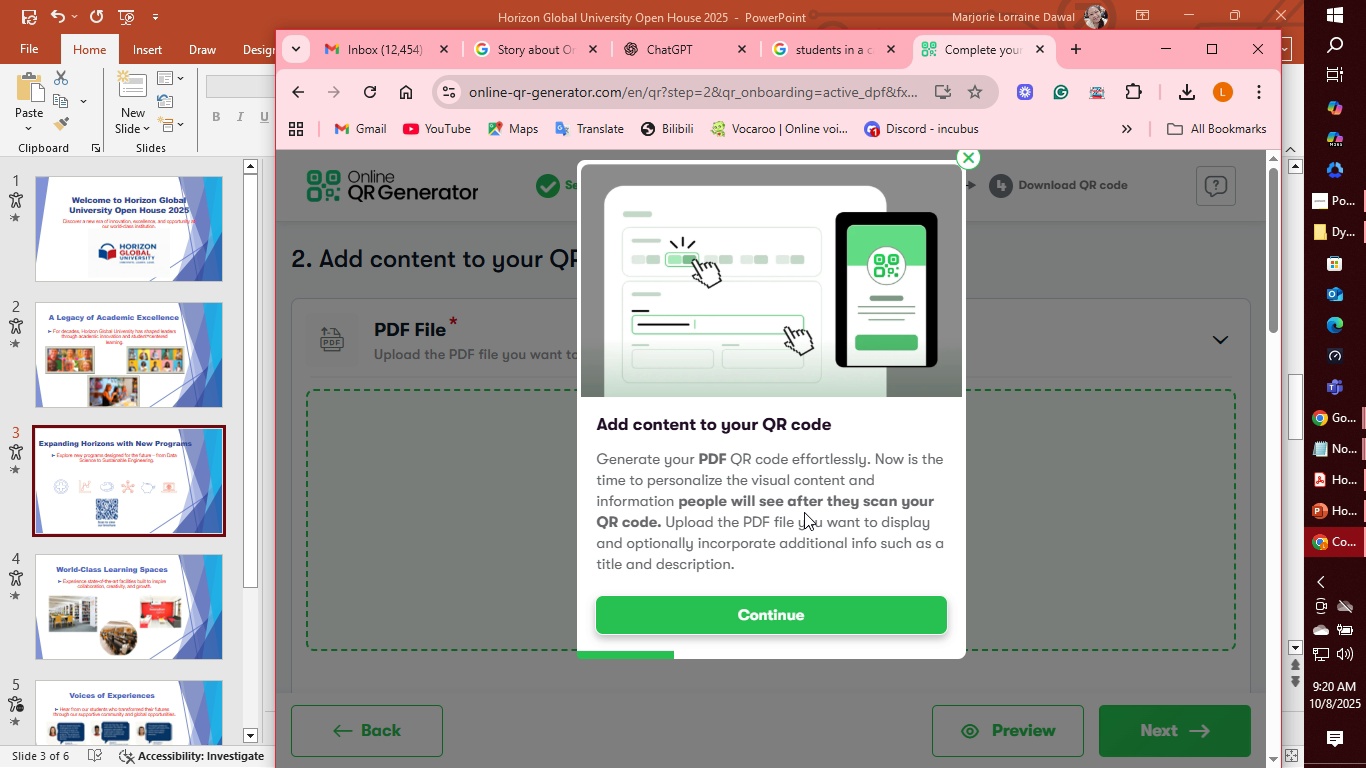 
scroll: coordinate [805, 523], scroll_direction: down, amount: 2.0
 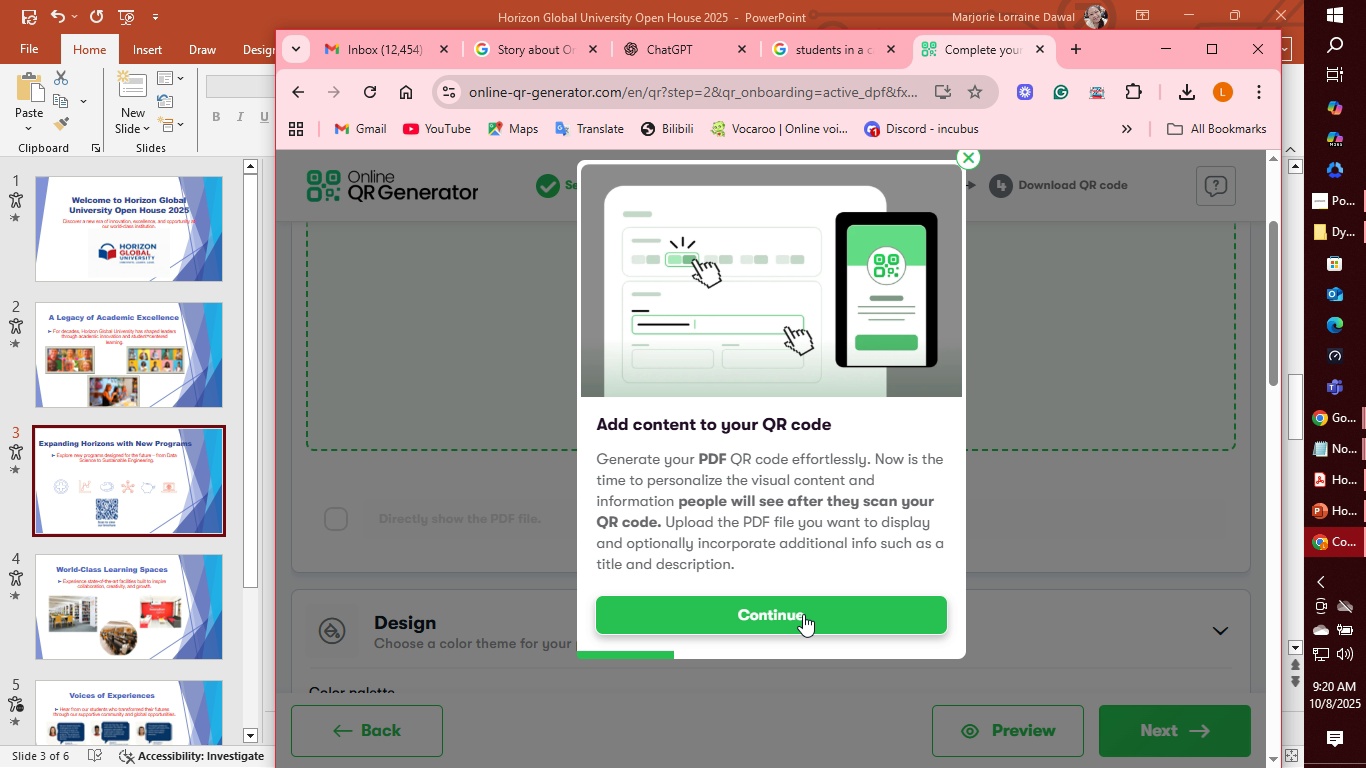 
left_click([803, 614])
 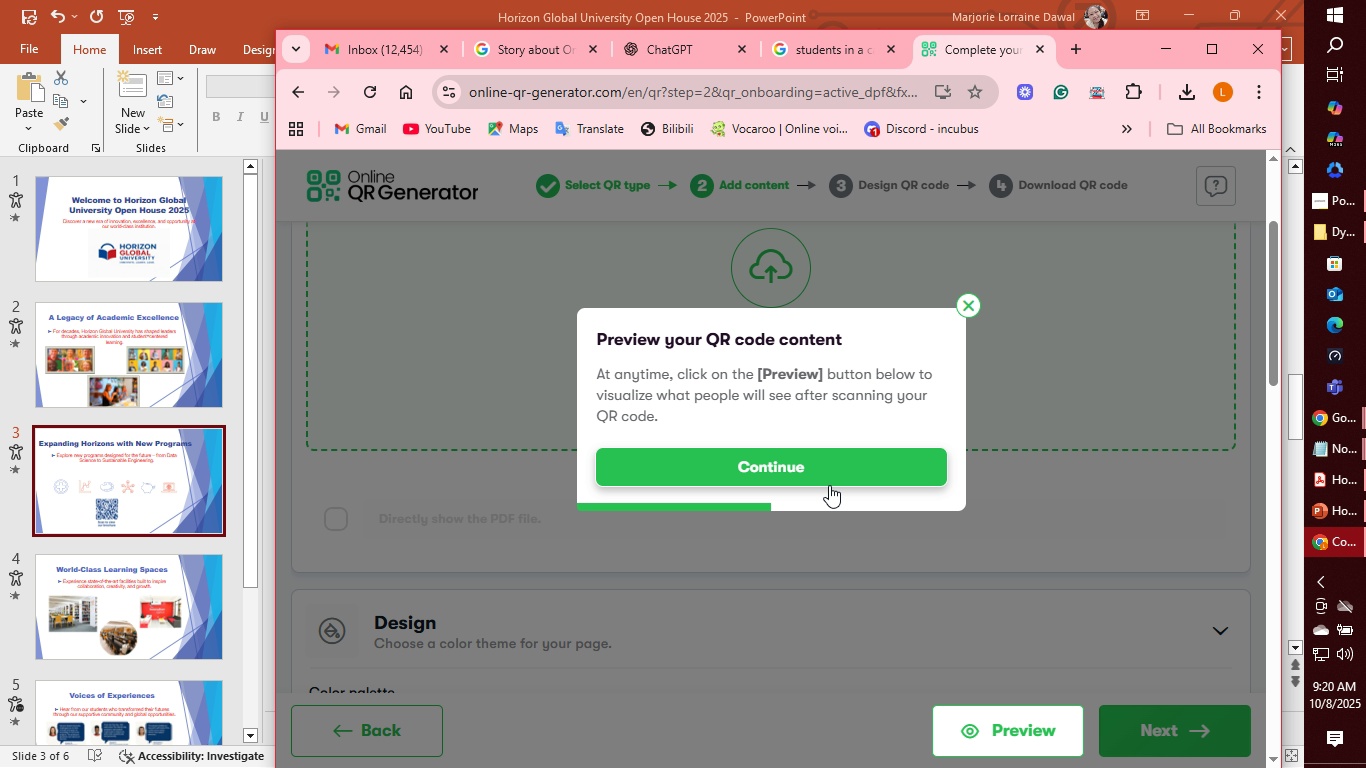 
left_click([829, 485])
 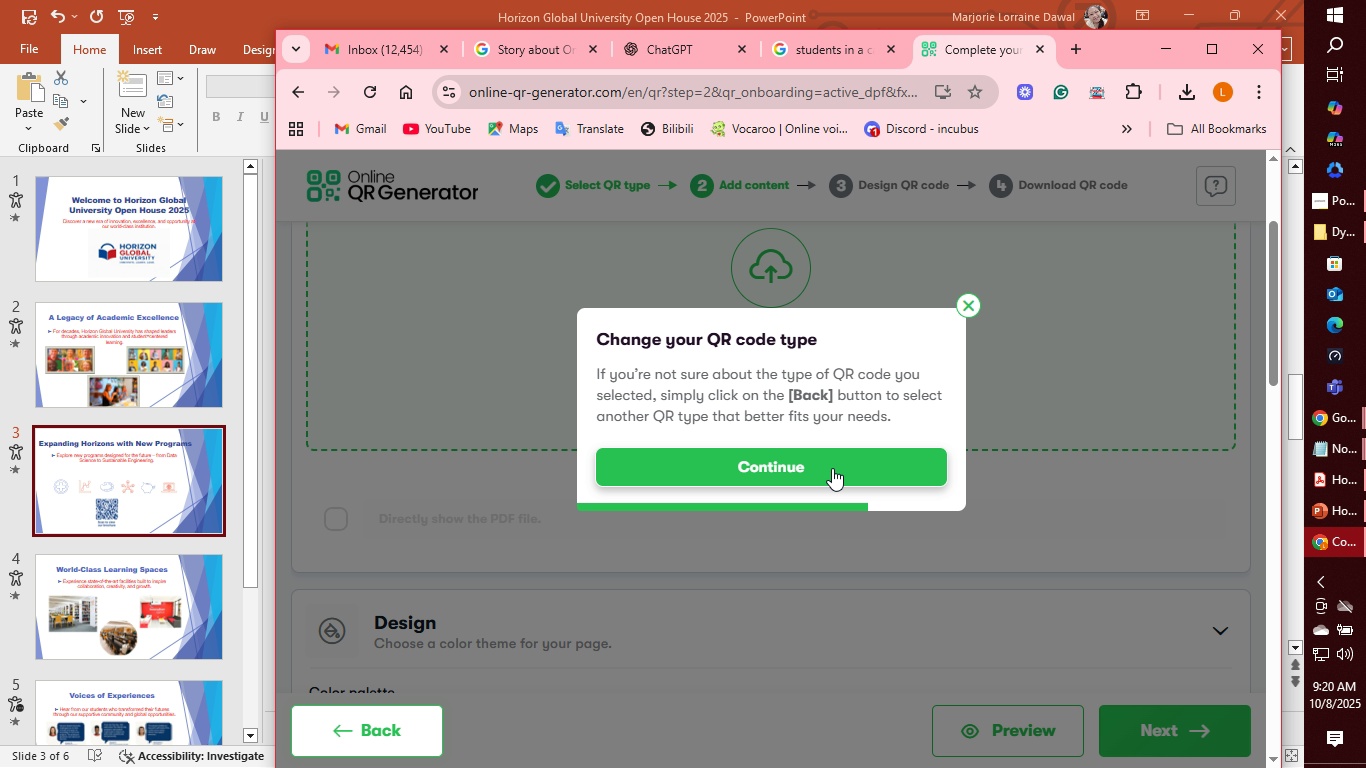 
left_click([832, 468])
 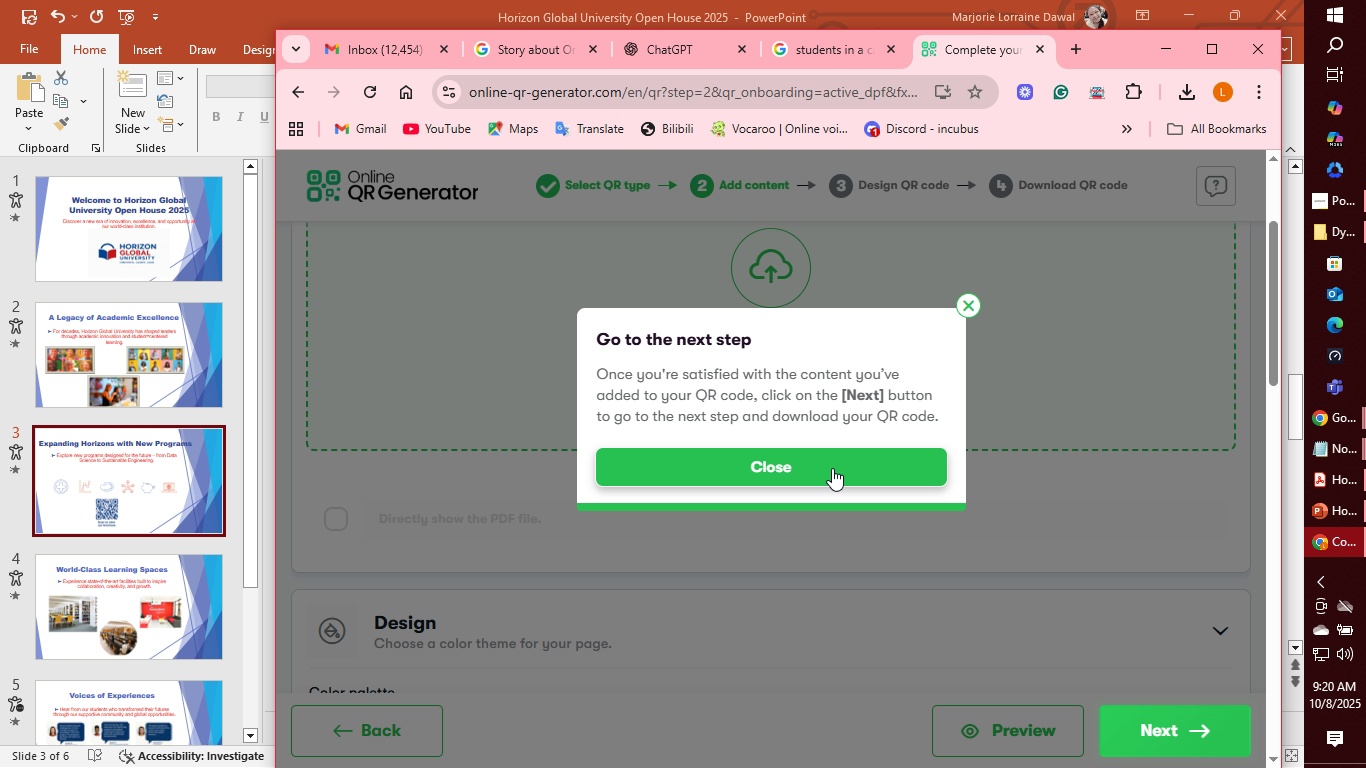 
left_click([832, 468])
 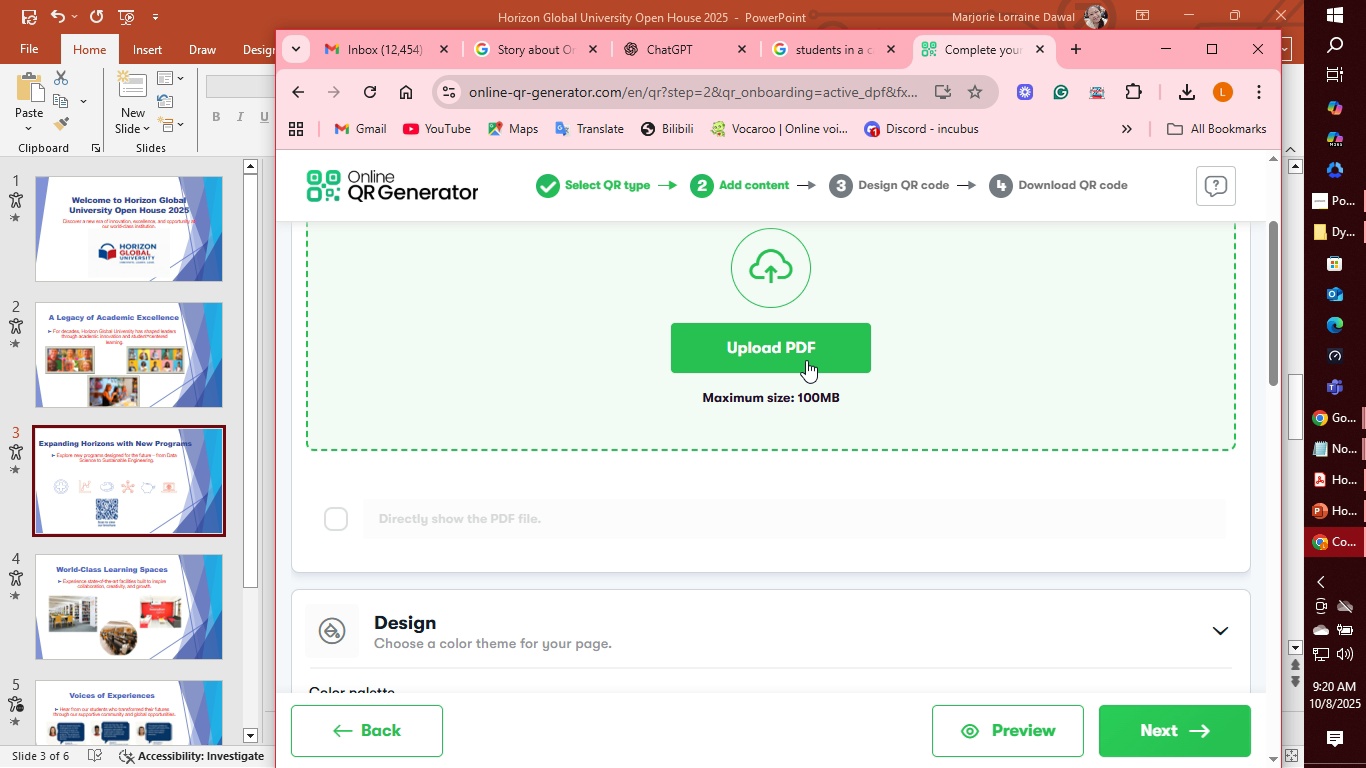 
left_click([806, 359])